 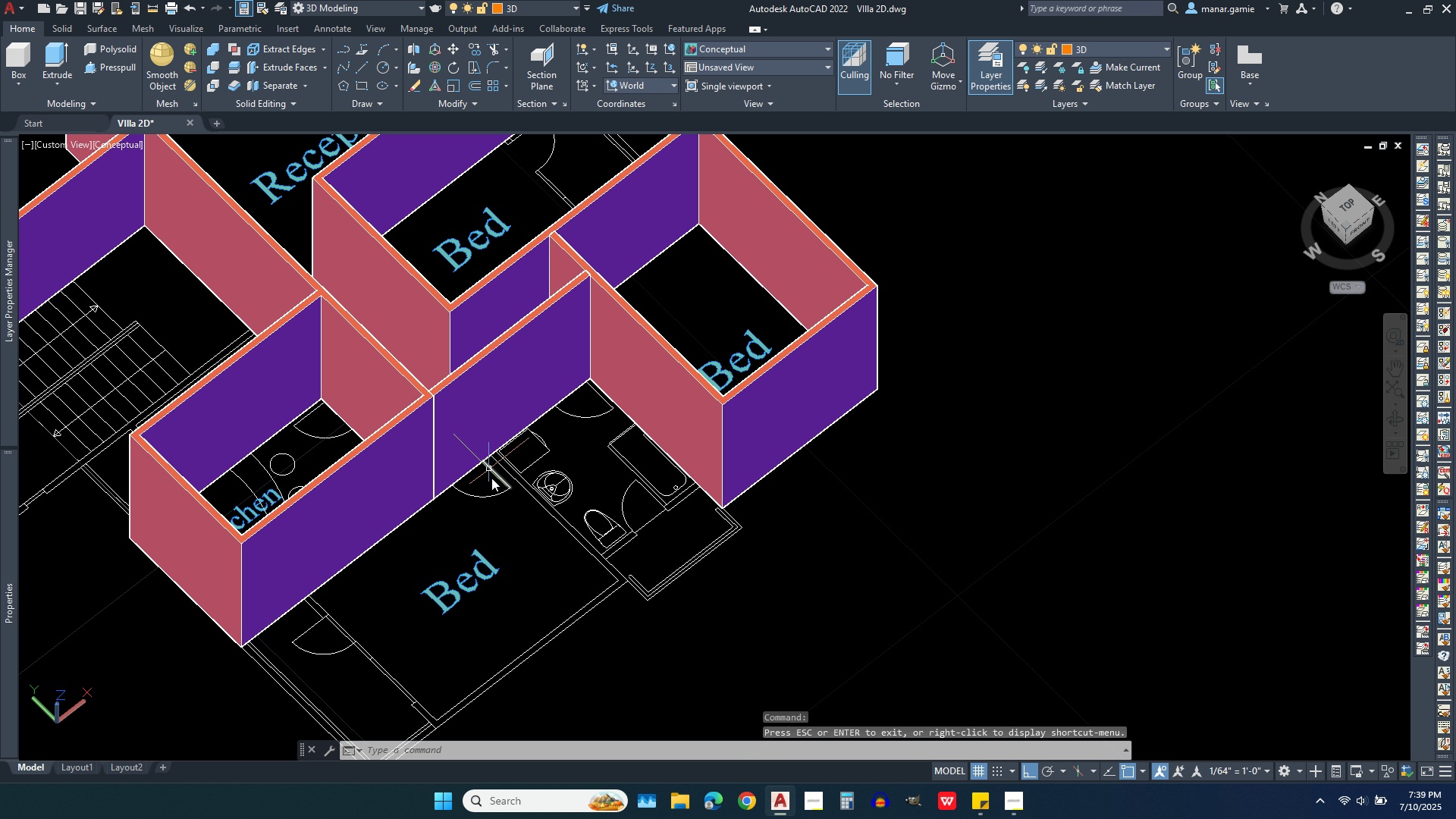 
right_click([497, 531])
 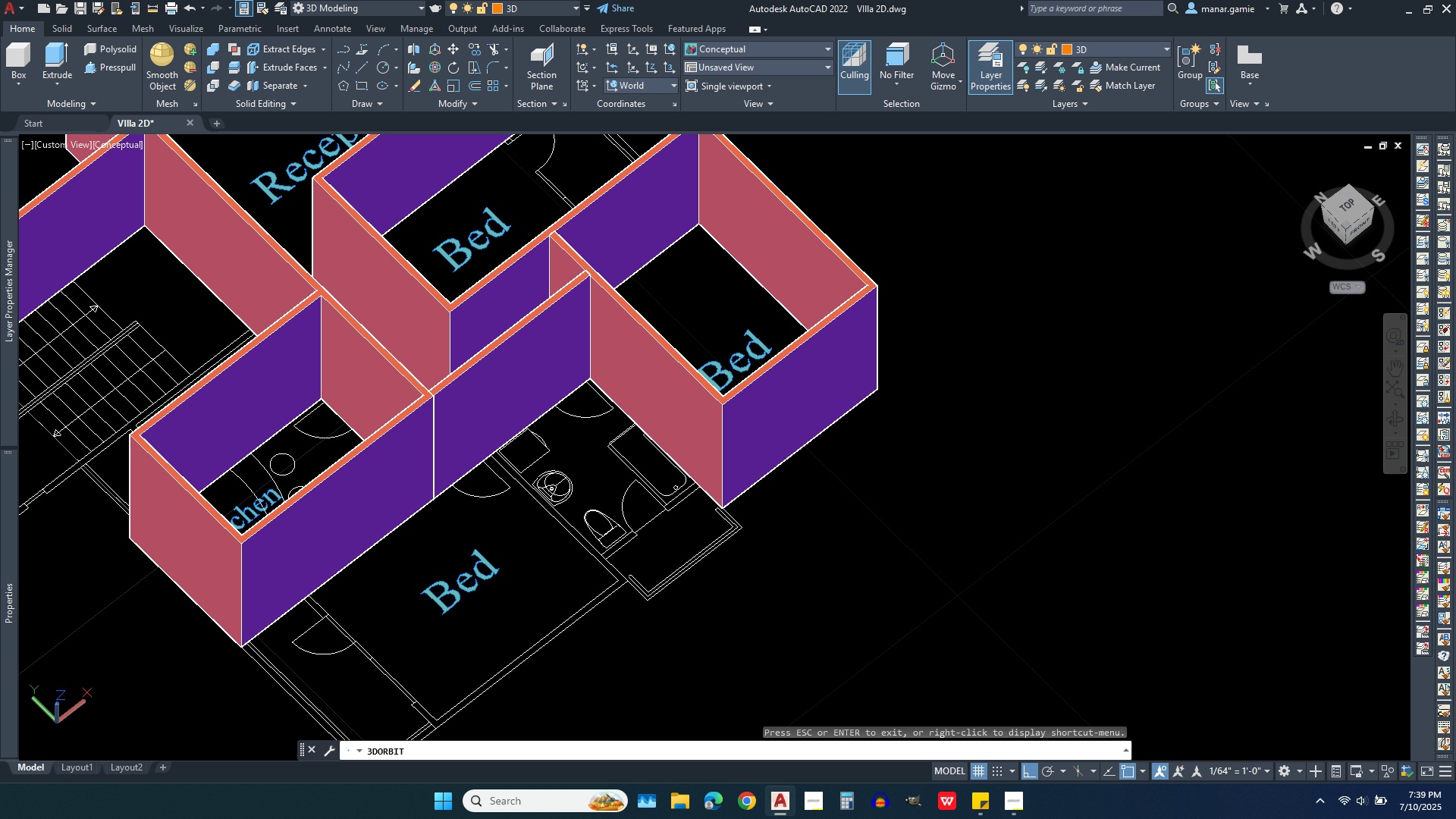 
key(Escape)
 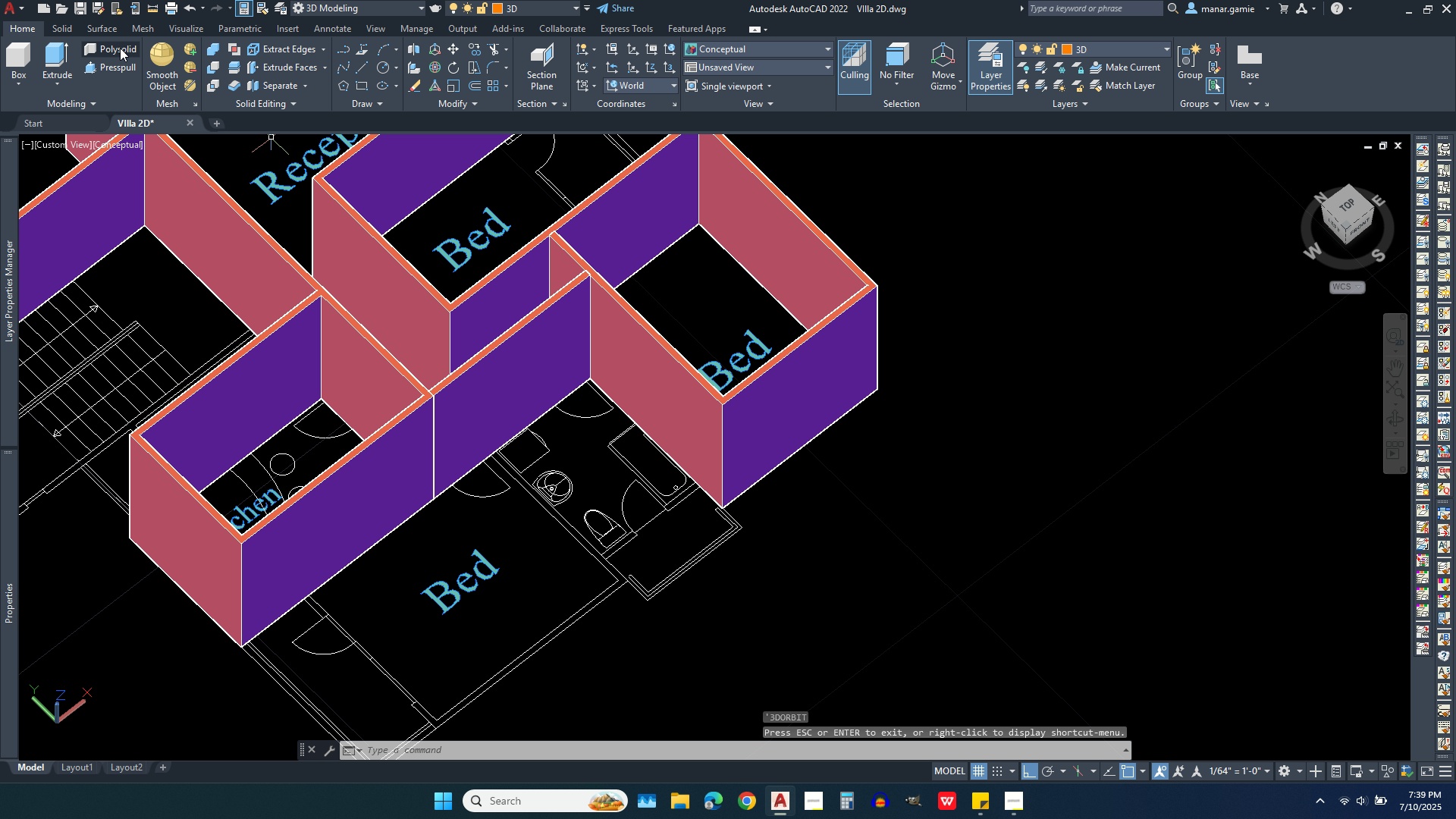 
left_click([120, 48])
 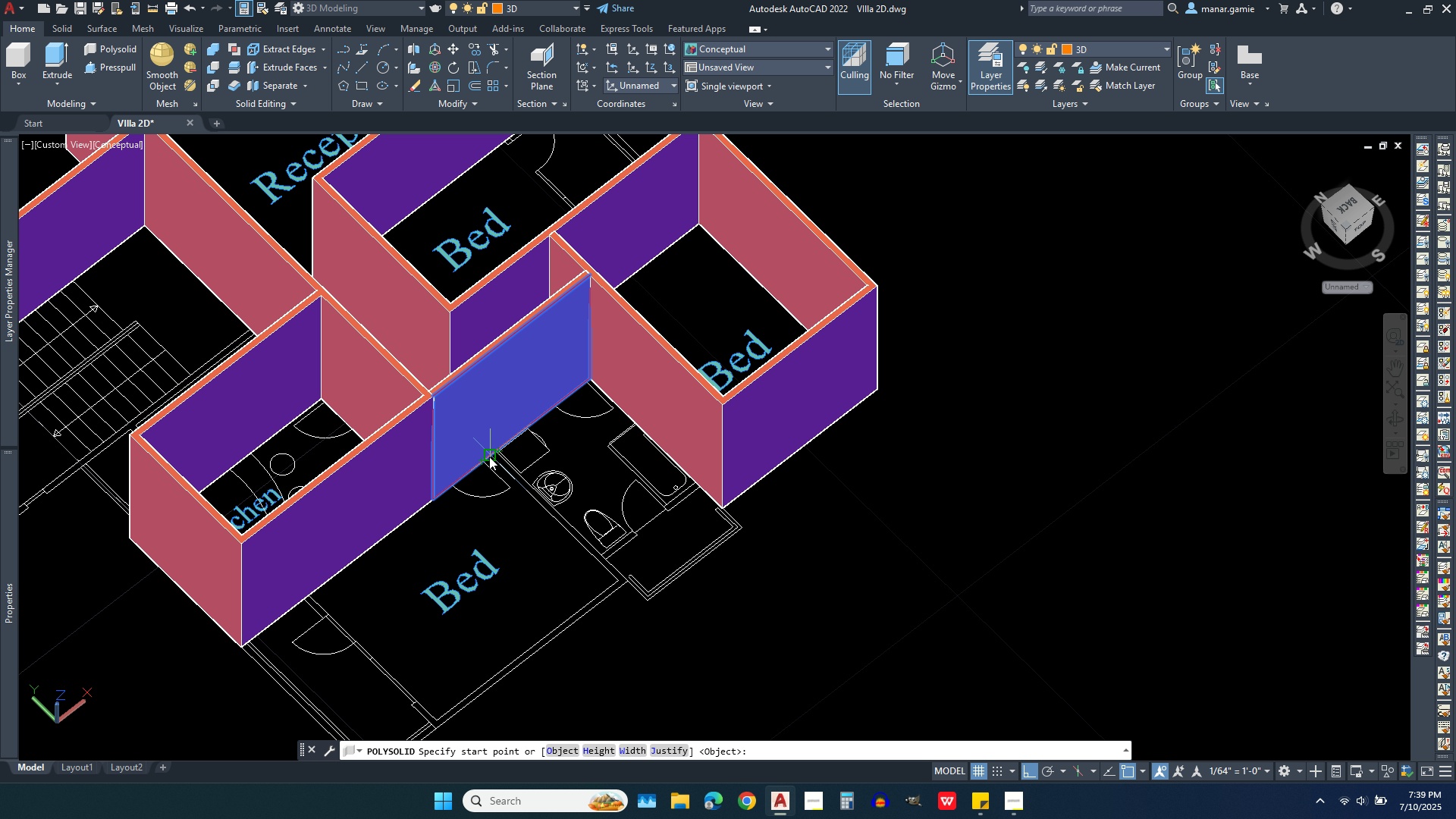 
left_click([489, 457])
 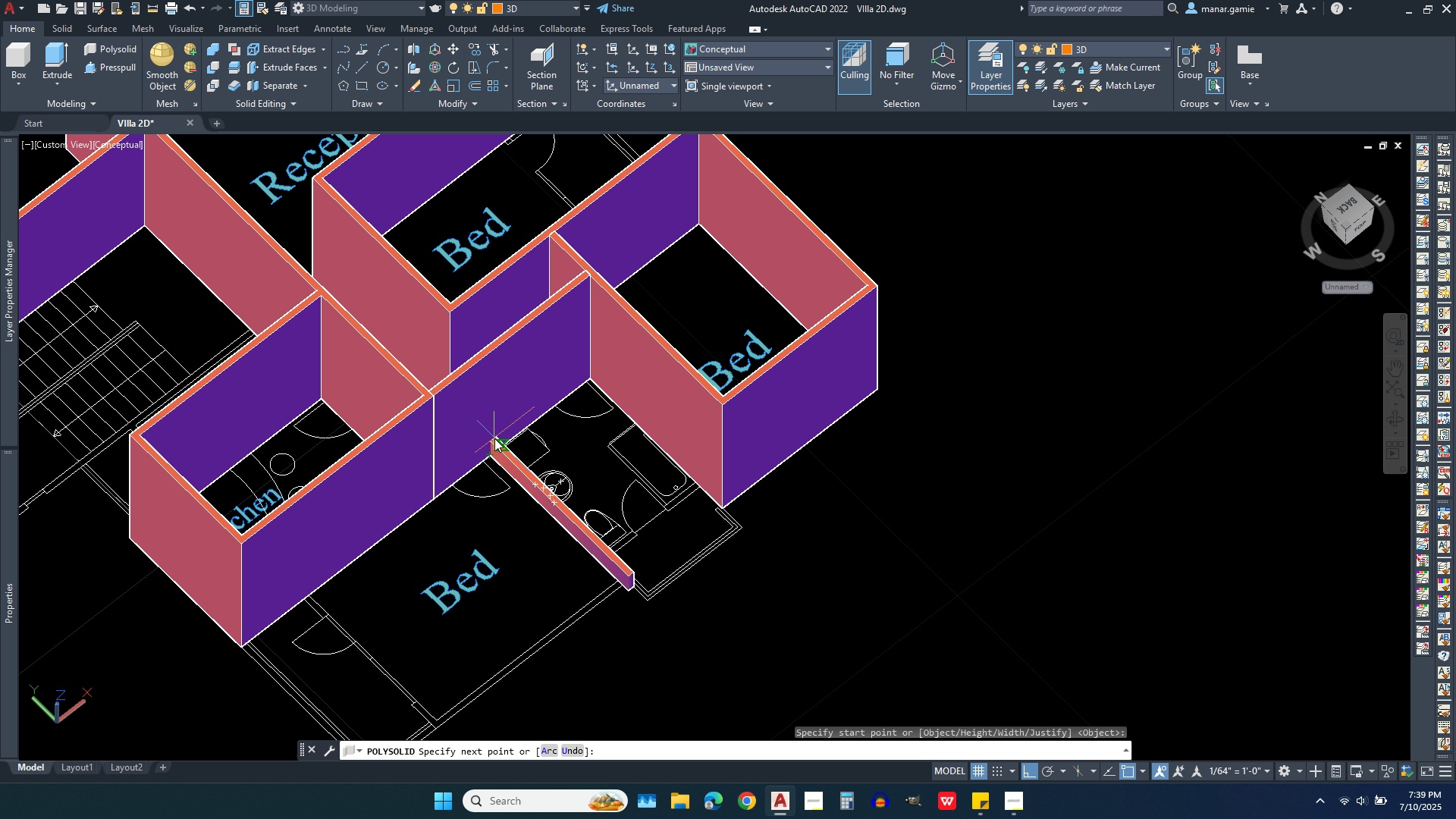 
key(Escape)
 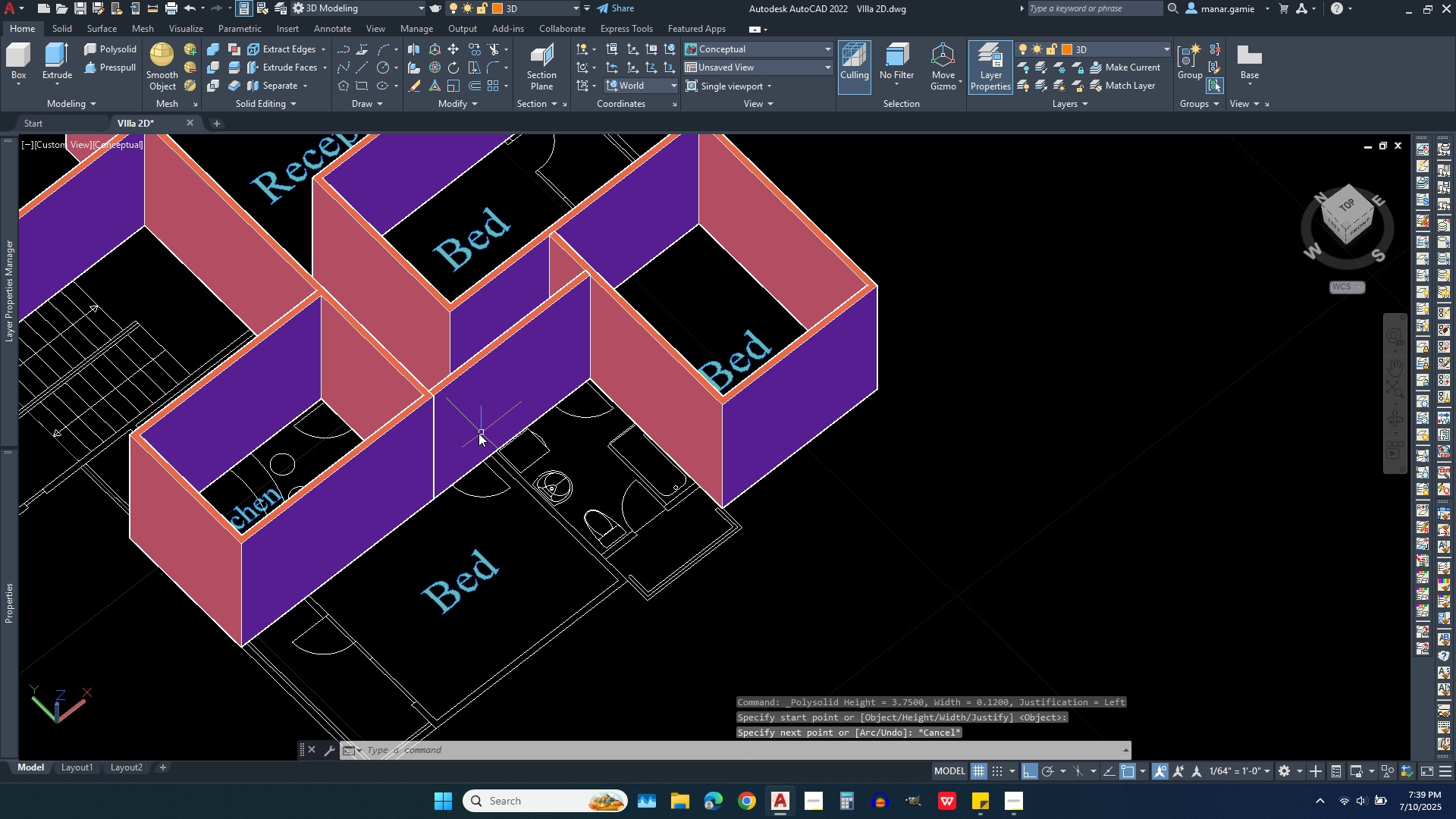 
scroll: coordinate [479, 433], scroll_direction: up, amount: 6.0
 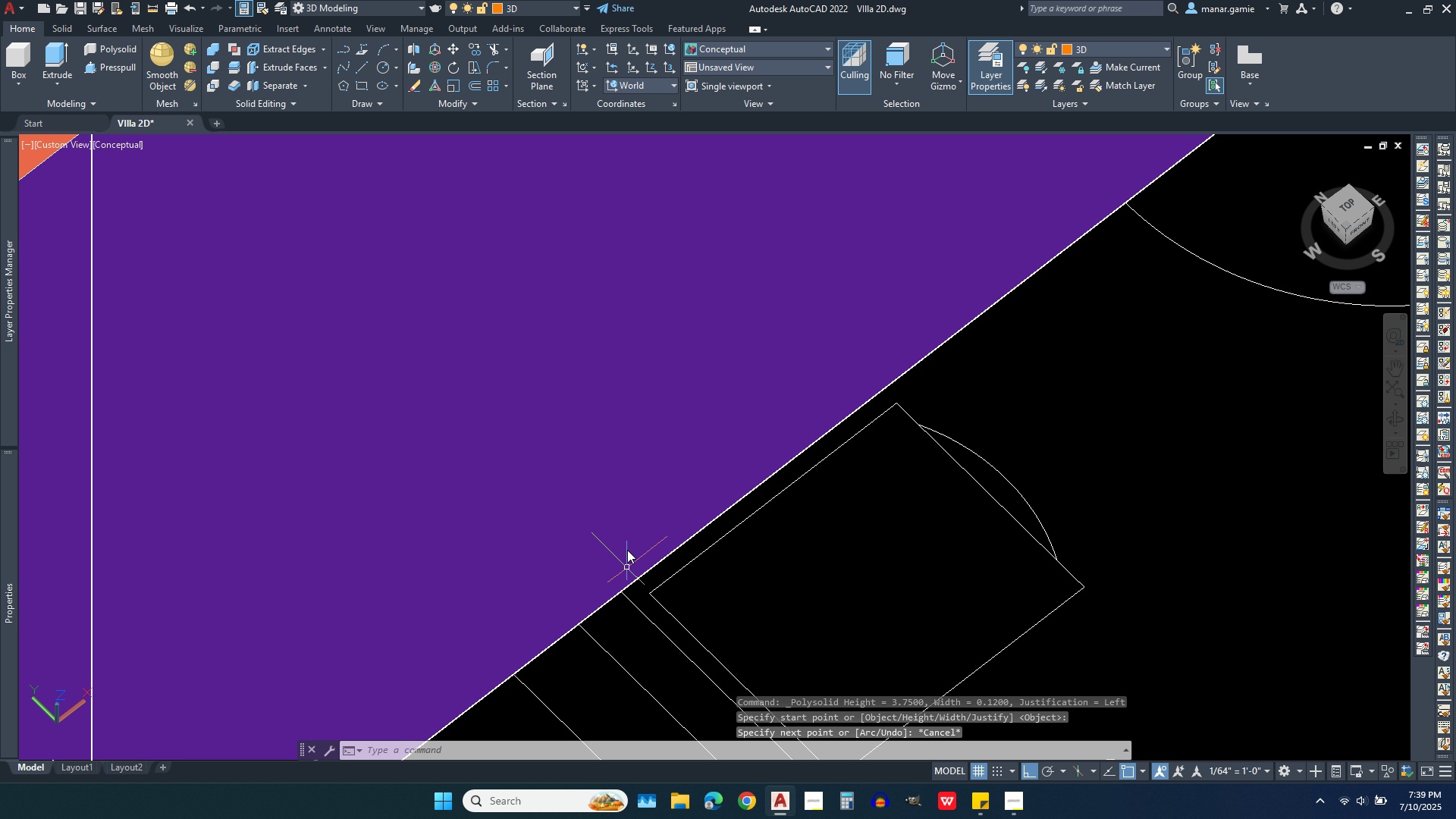 
scroll: coordinate [572, 382], scroll_direction: down, amount: 4.0
 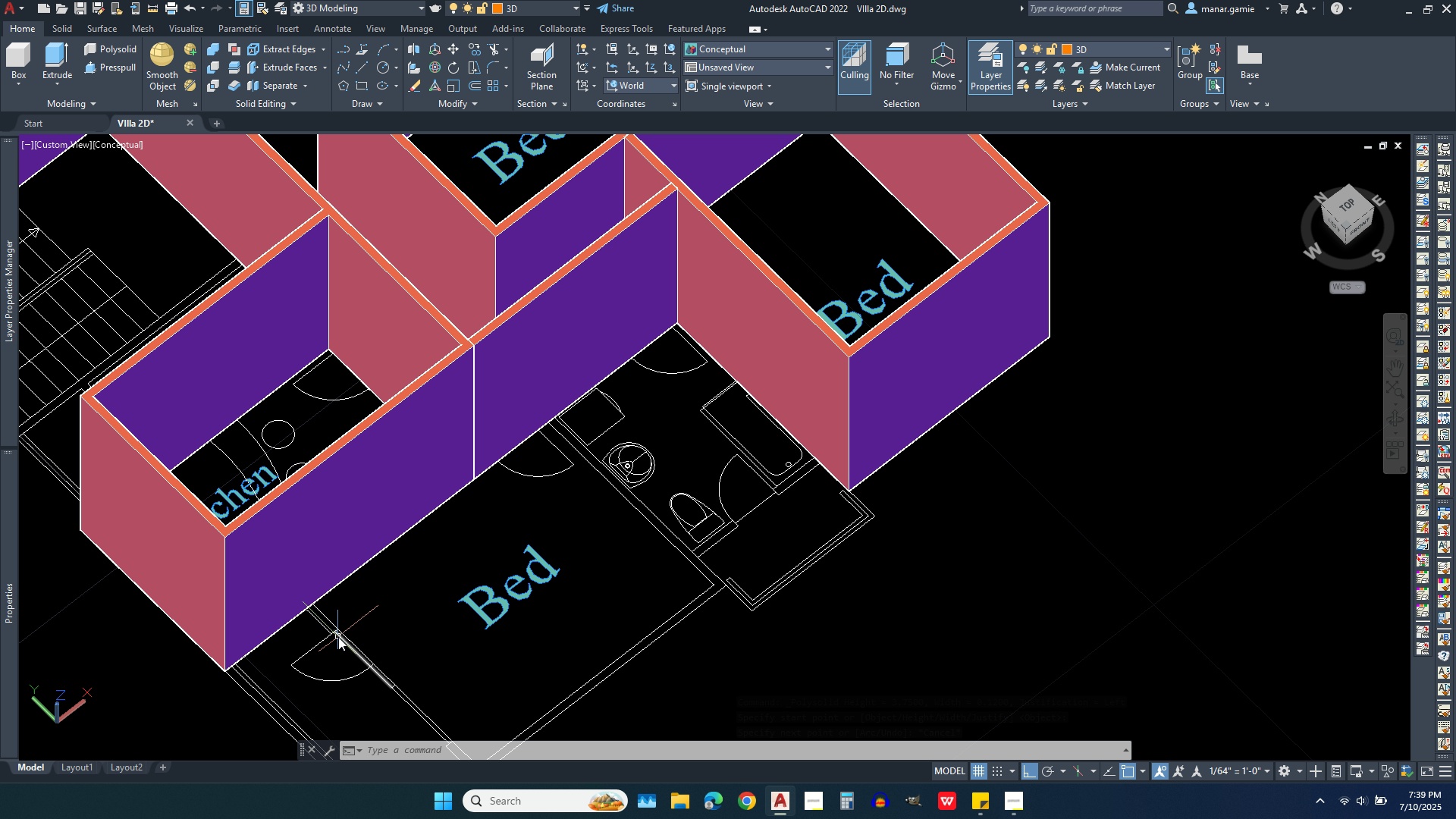 
scroll: coordinate [312, 637], scroll_direction: up, amount: 3.0
 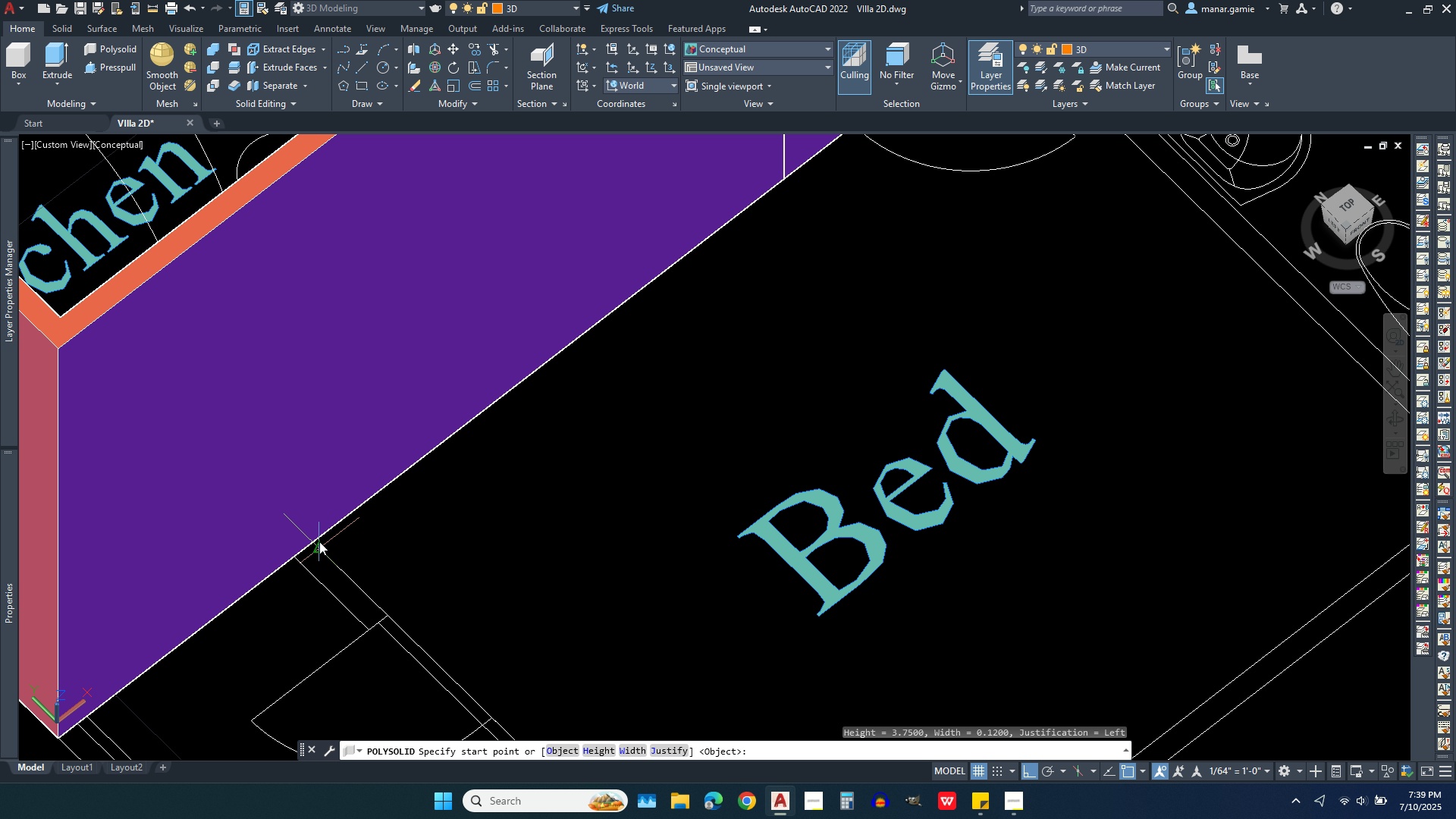 
left_click([319, 539])
 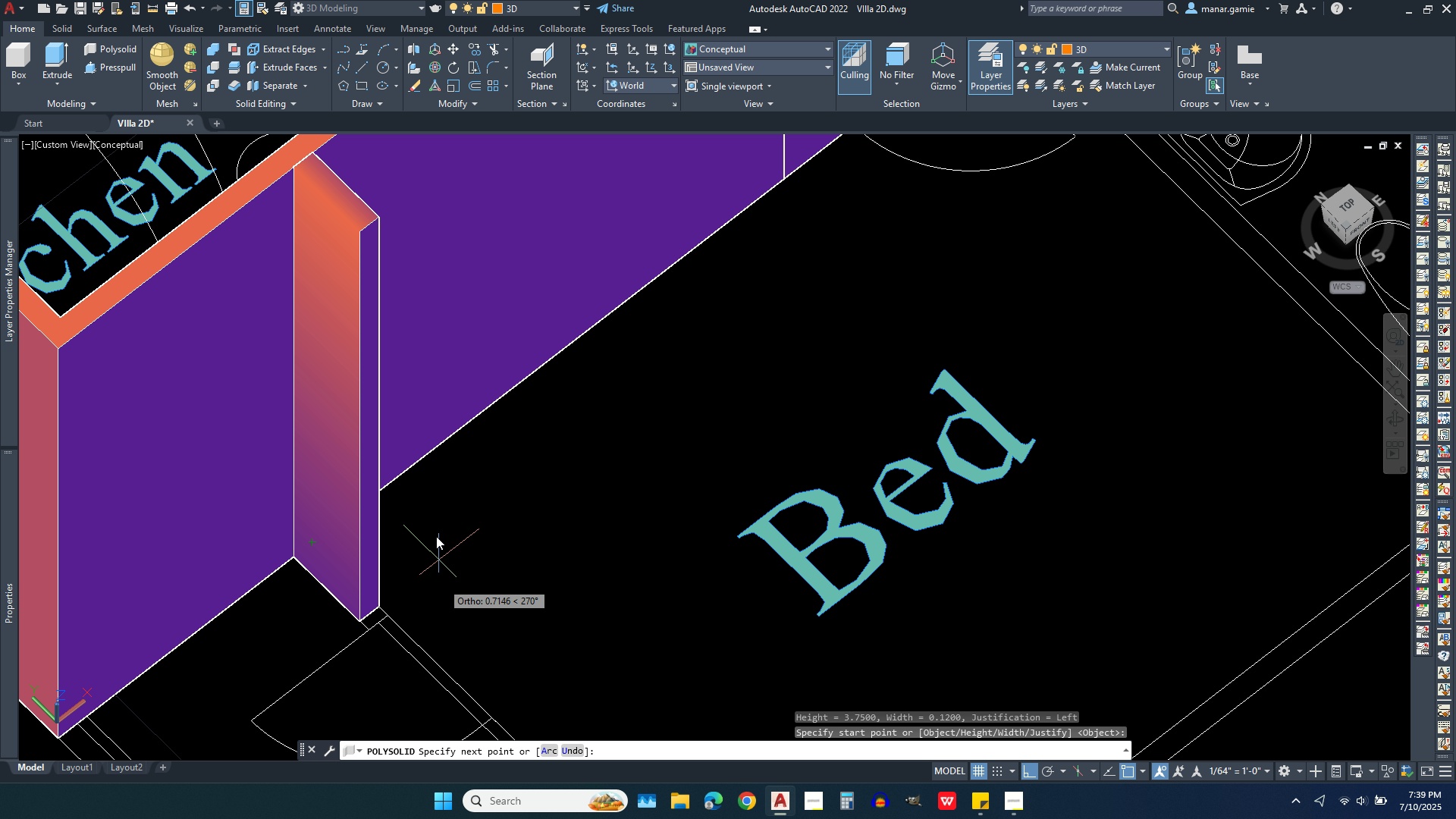 
scroll: coordinate [418, 398], scroll_direction: down, amount: 3.0
 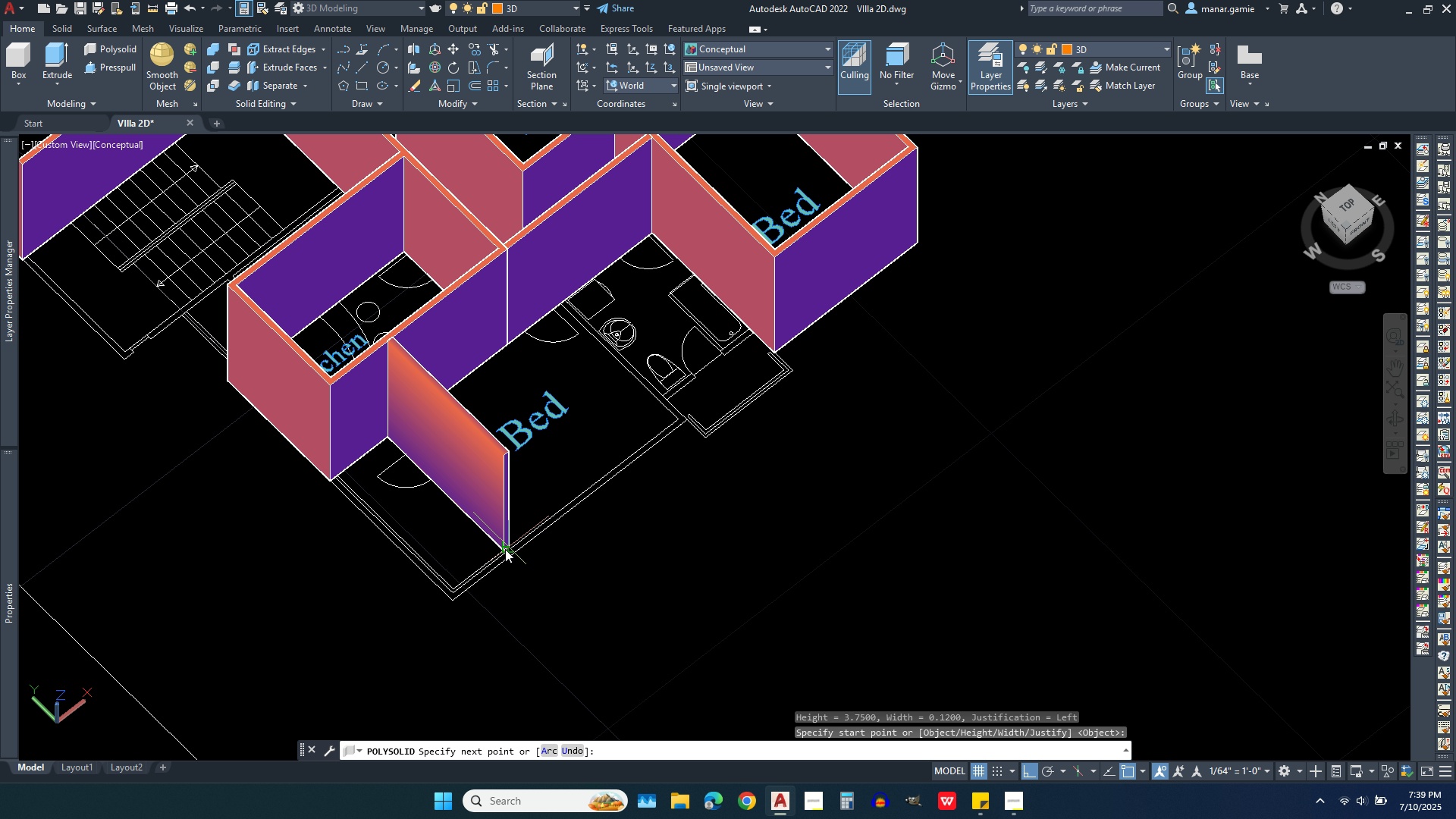 
scroll: coordinate [518, 541], scroll_direction: up, amount: 5.0
 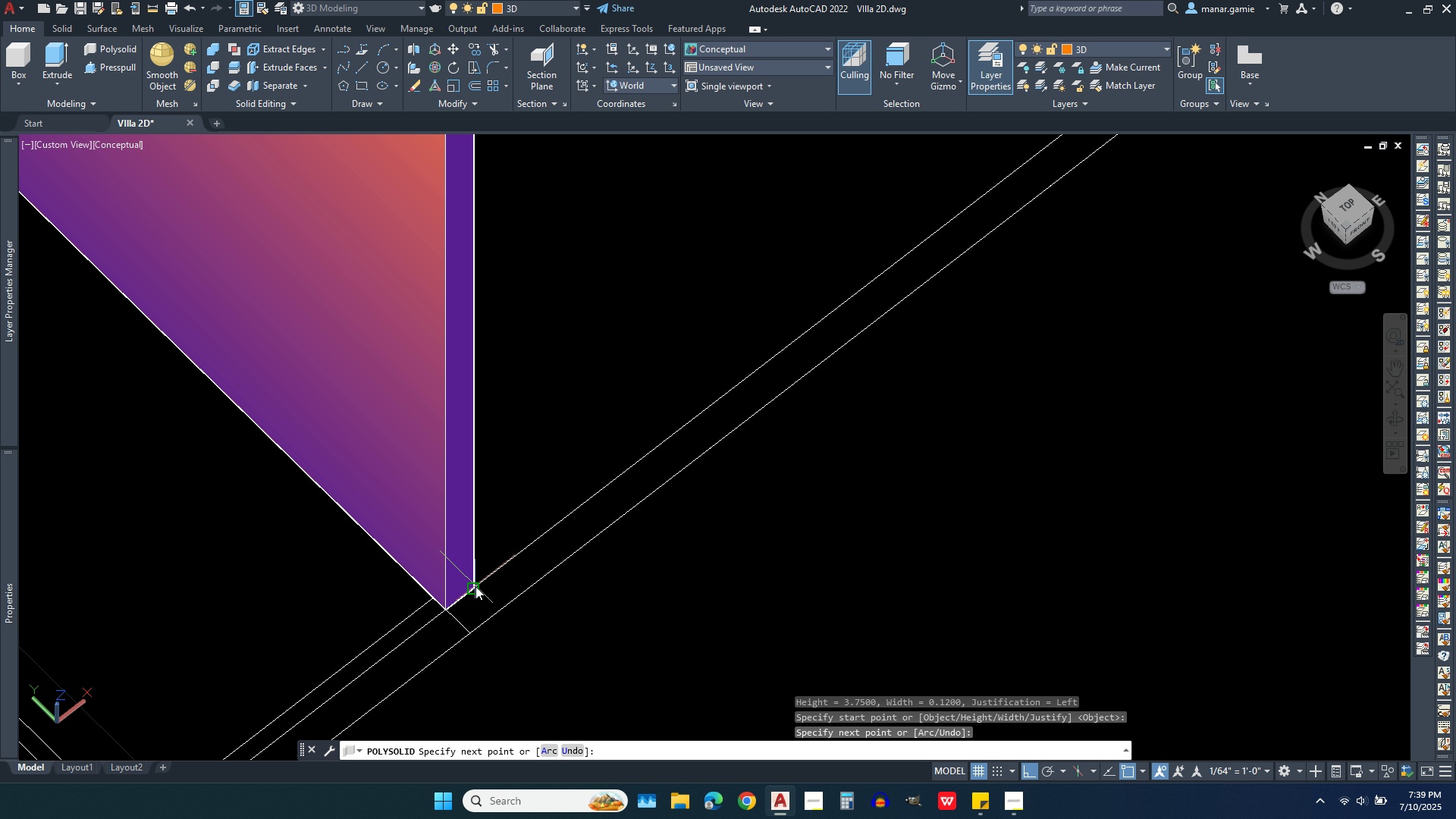 
left_click([475, 586])
 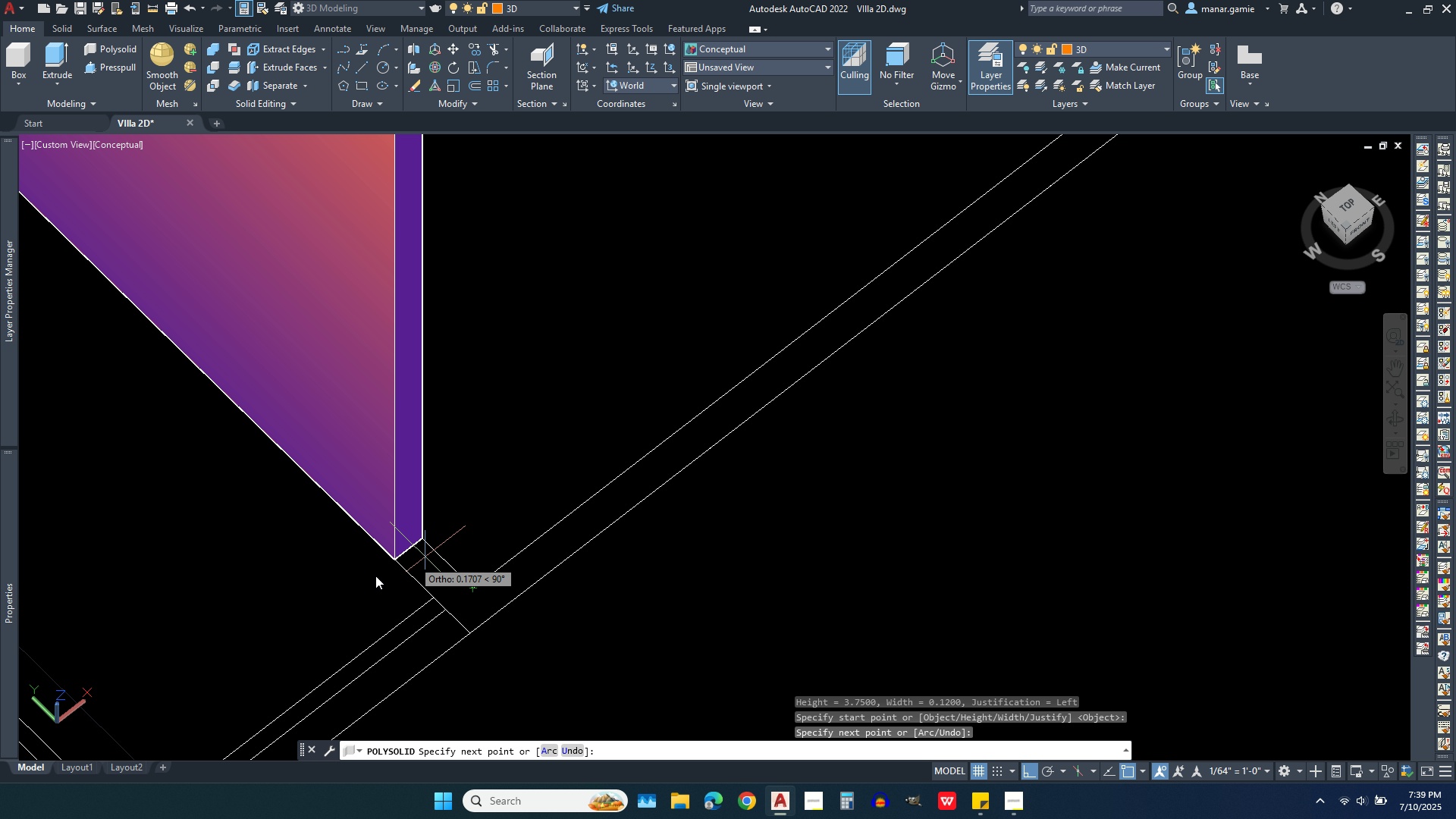 
scroll: coordinate [508, 595], scroll_direction: down, amount: 2.0
 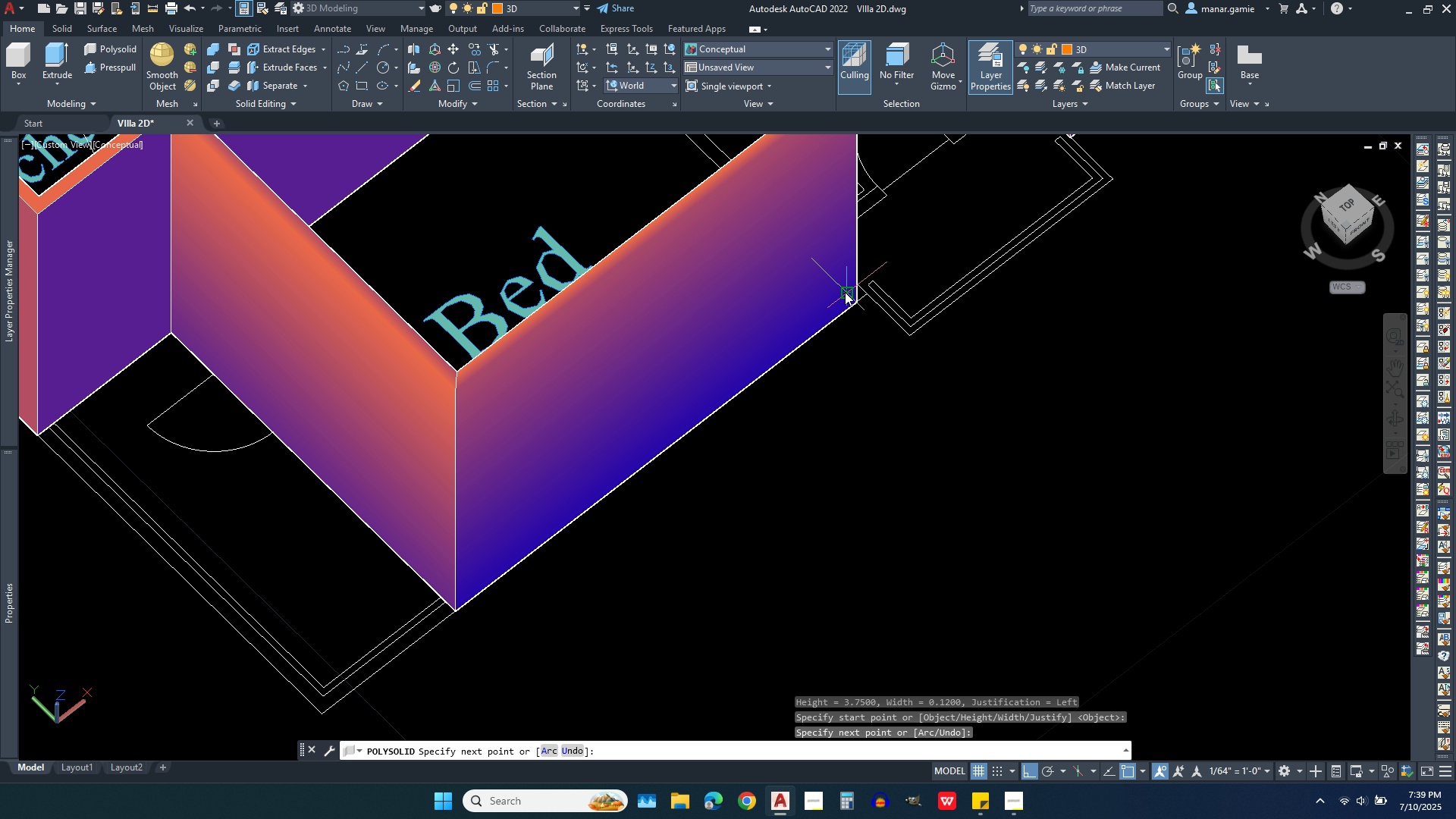 
left_click([845, 292])
 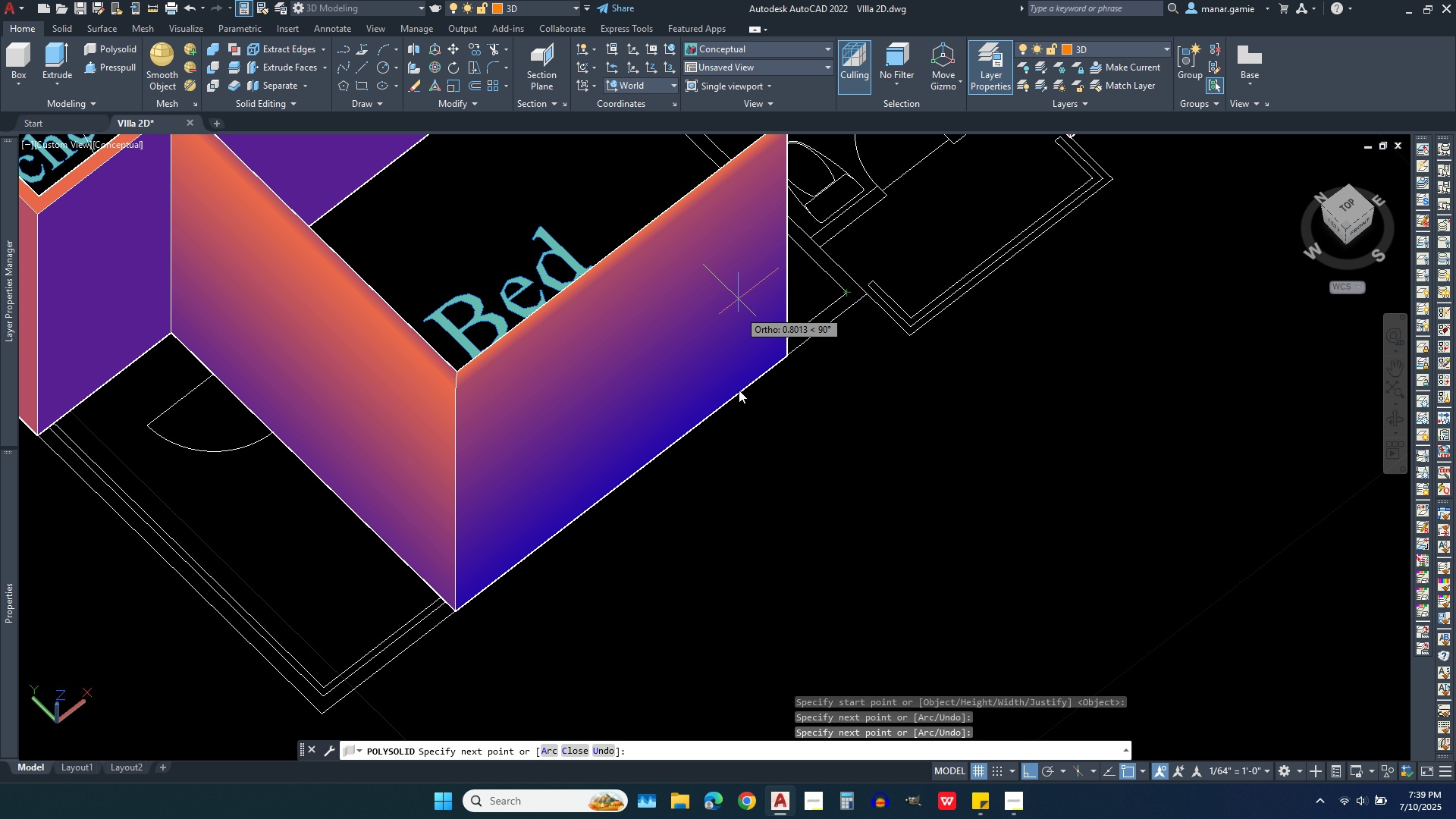 
scroll: coordinate [720, 541], scroll_direction: down, amount: 2.0
 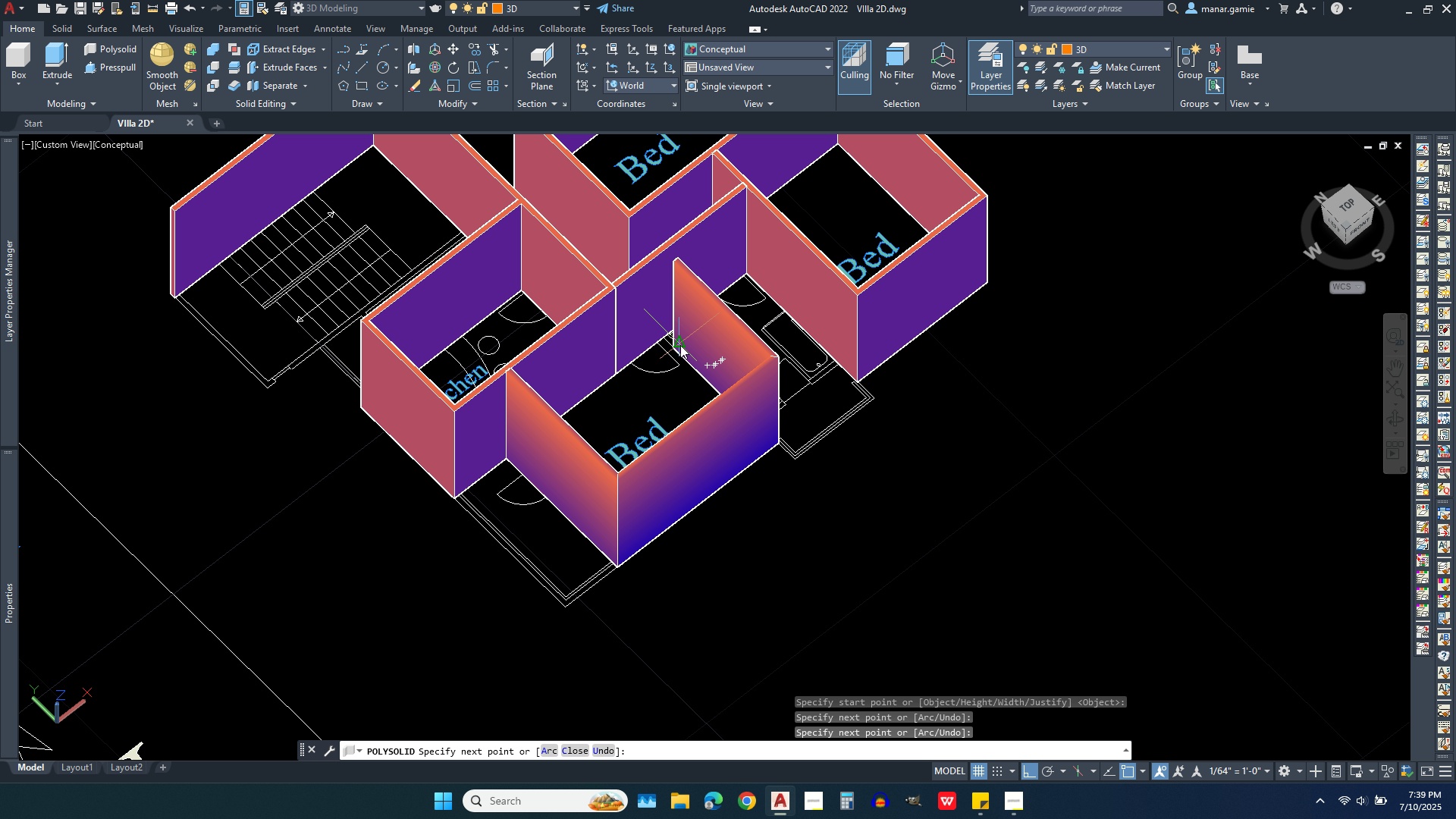 
scroll: coordinate [664, 334], scroll_direction: up, amount: 4.0
 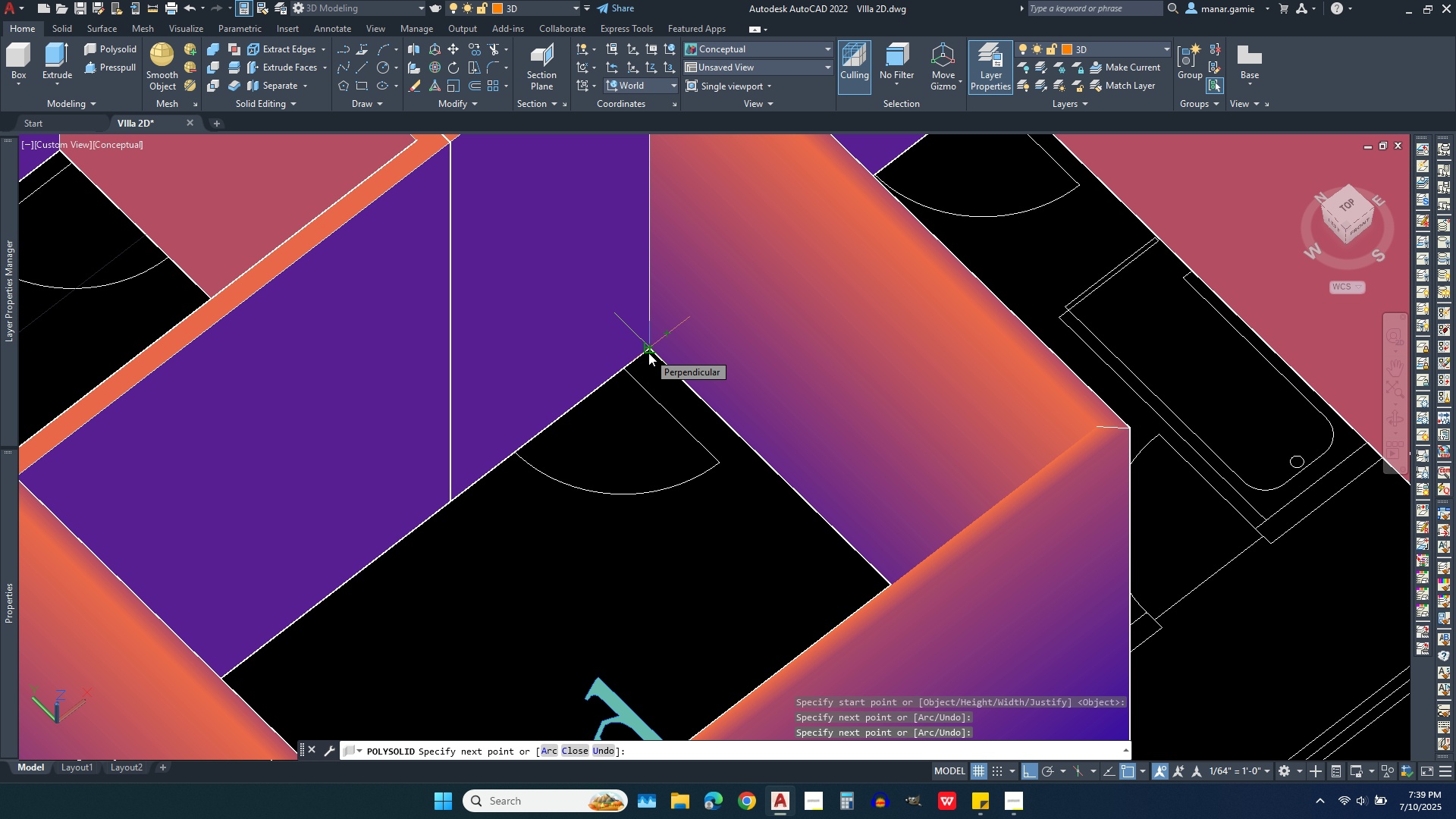 
left_click([648, 353])
 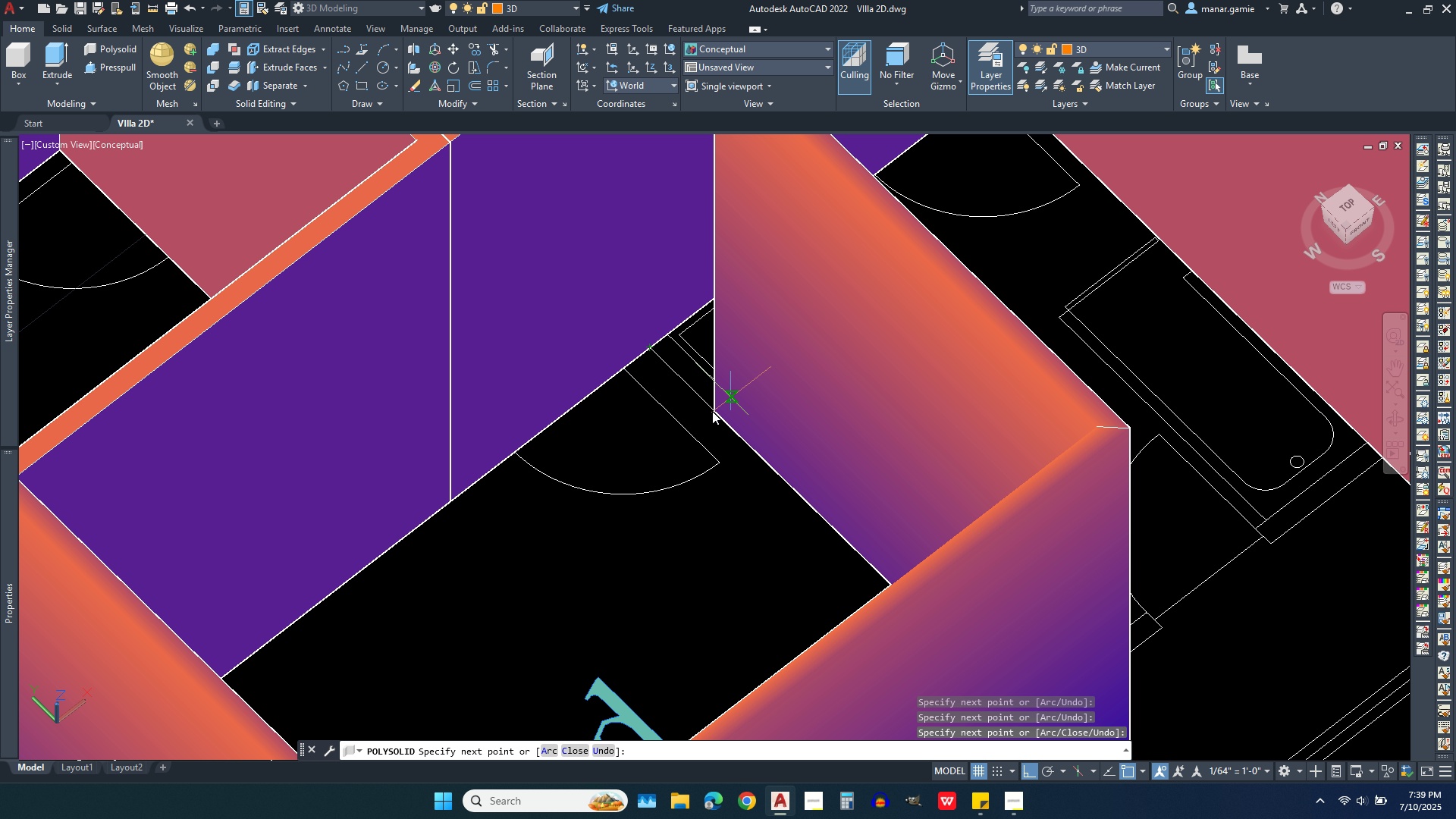 
right_click([691, 432])
 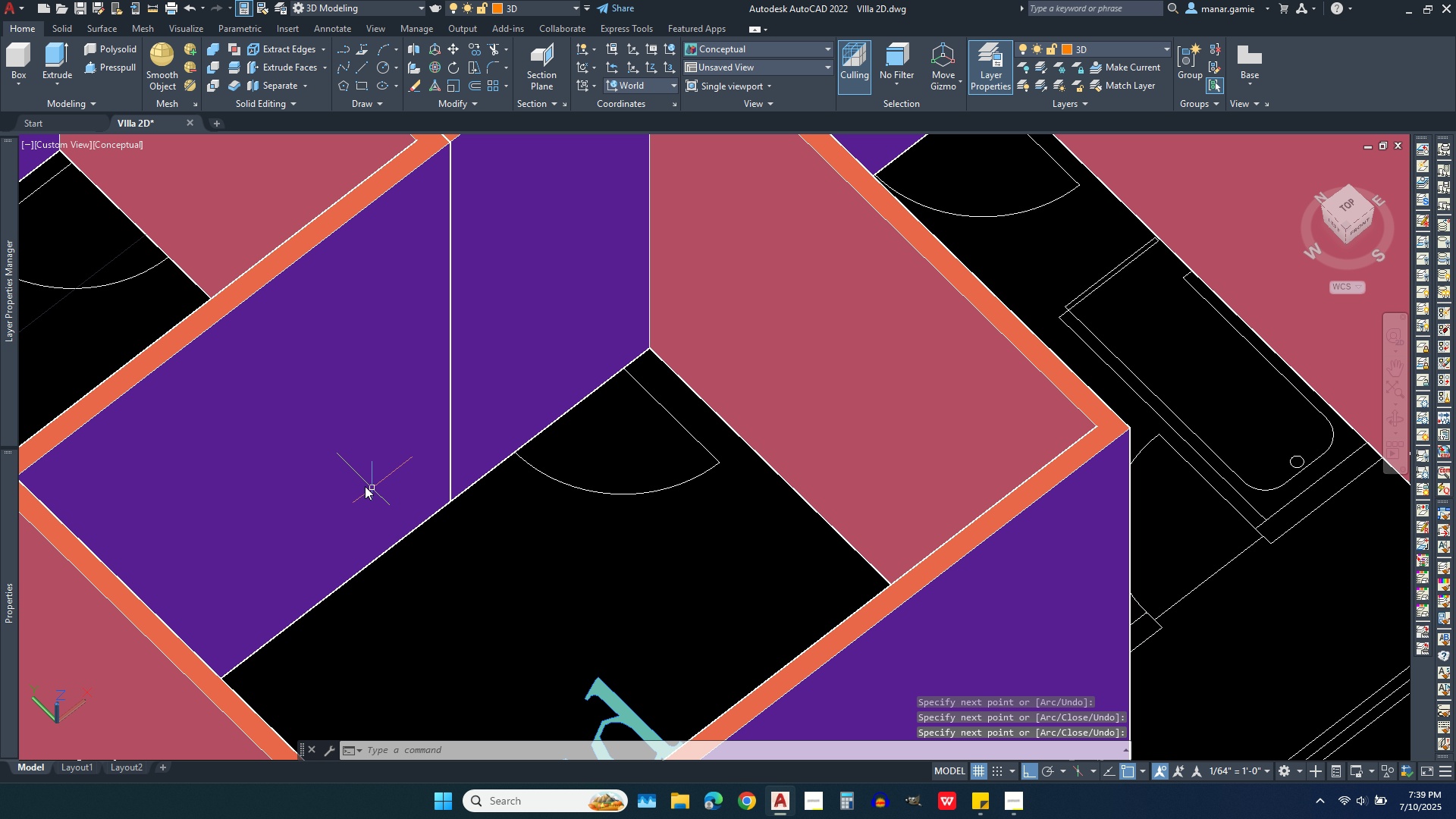 
scroll: coordinate [362, 486], scroll_direction: down, amount: 2.0
 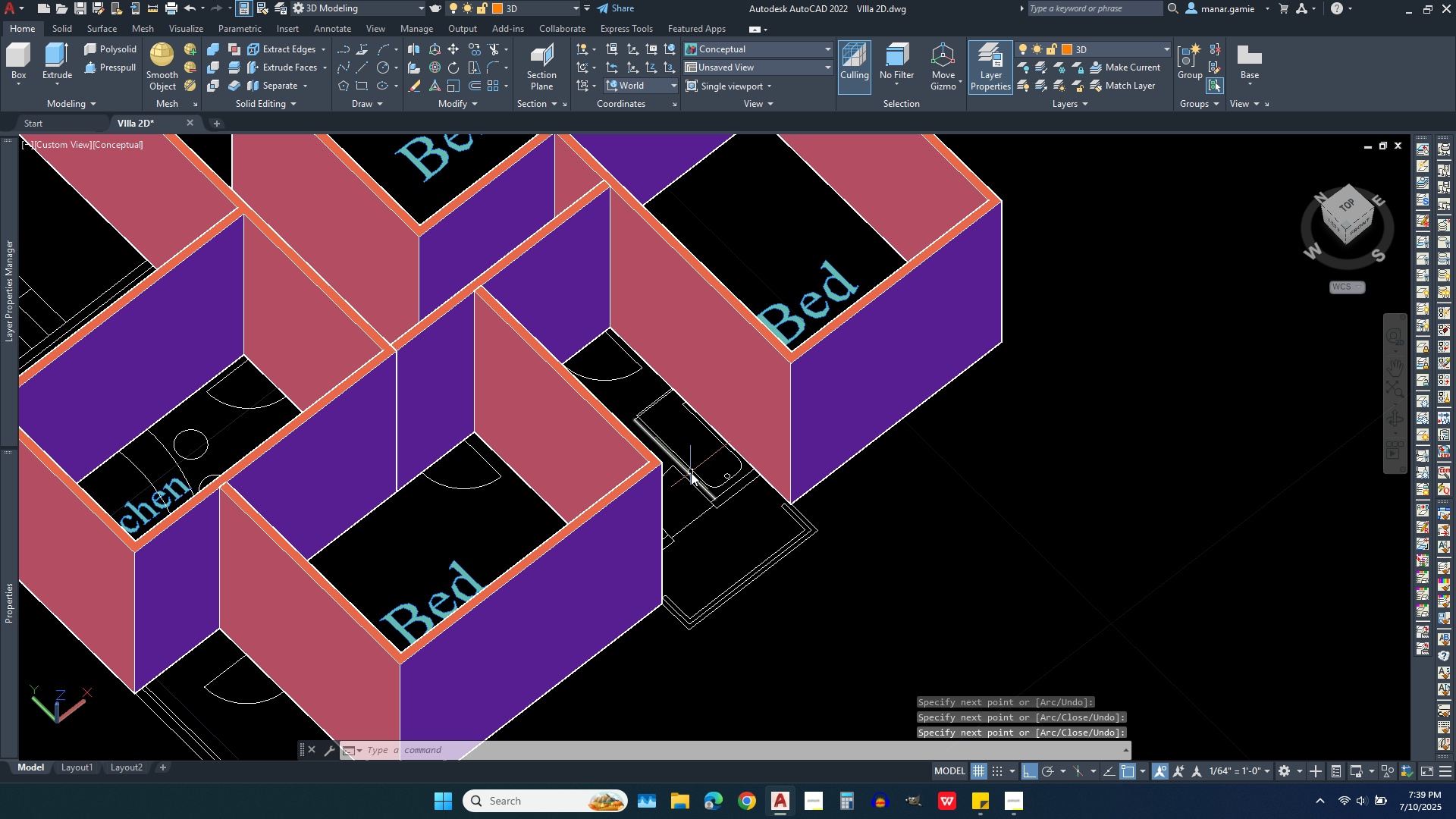 
scroll: coordinate [698, 478], scroll_direction: up, amount: 4.0
 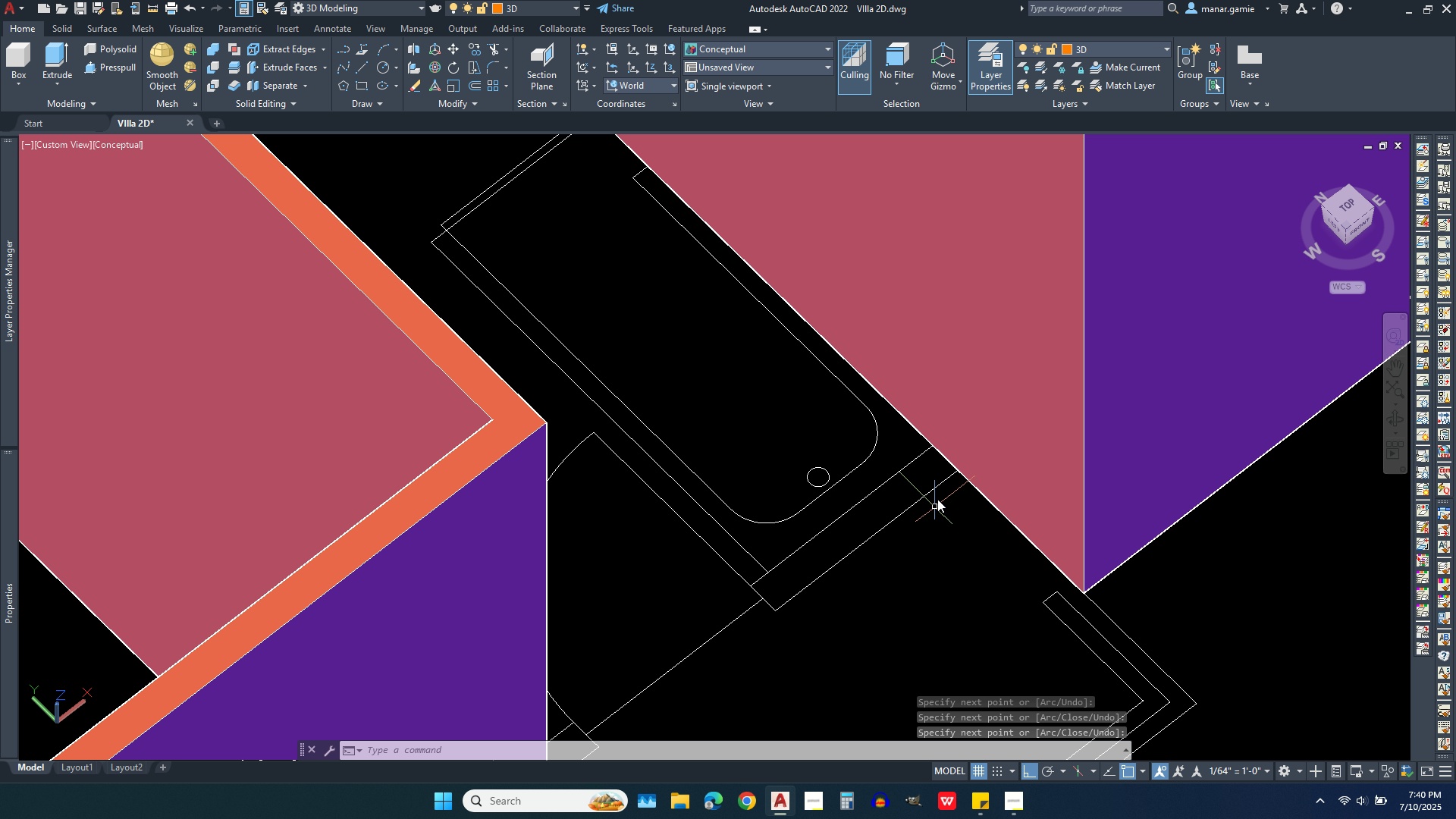 
right_click([946, 488])
 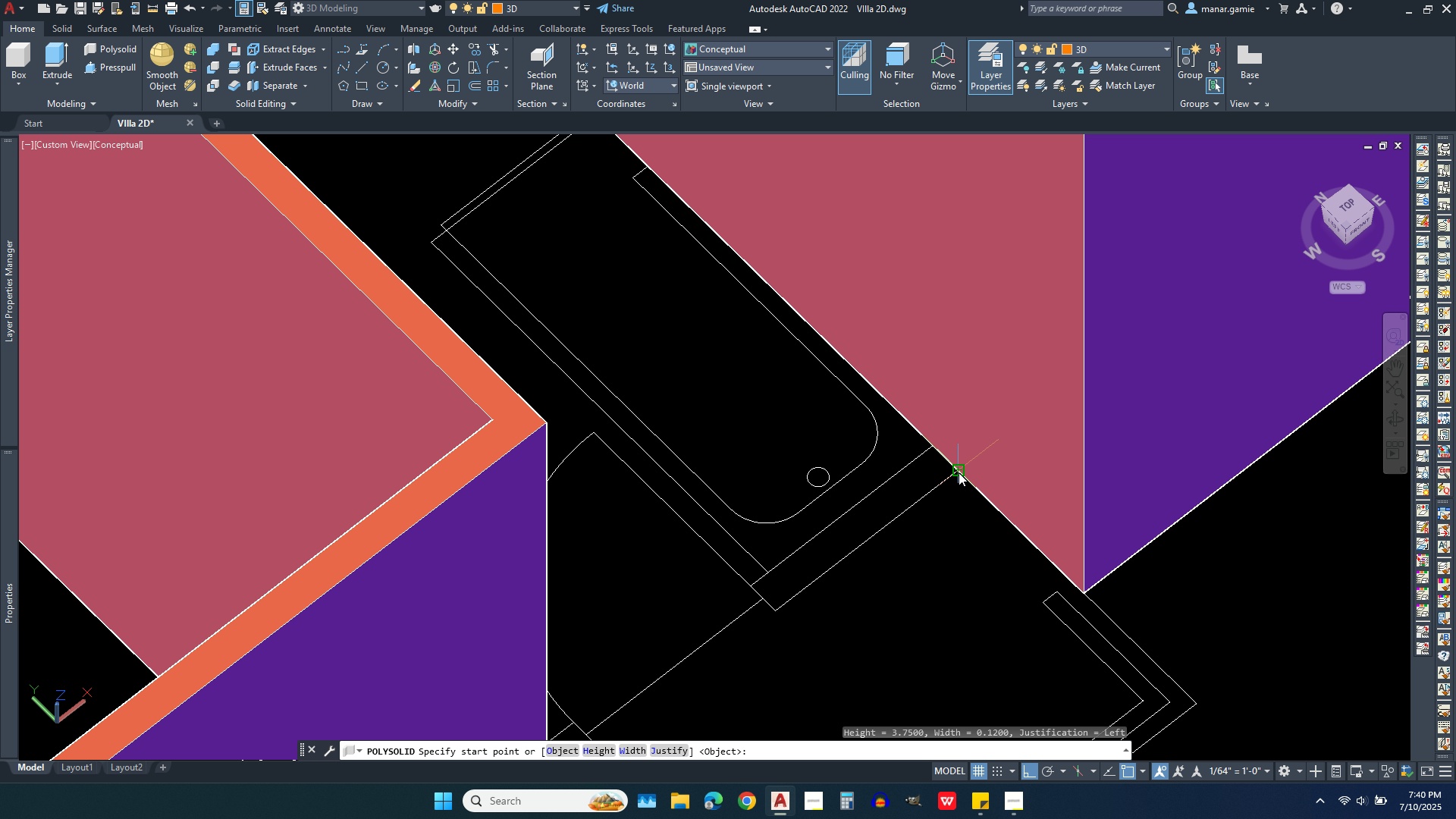 
left_click([959, 472])
 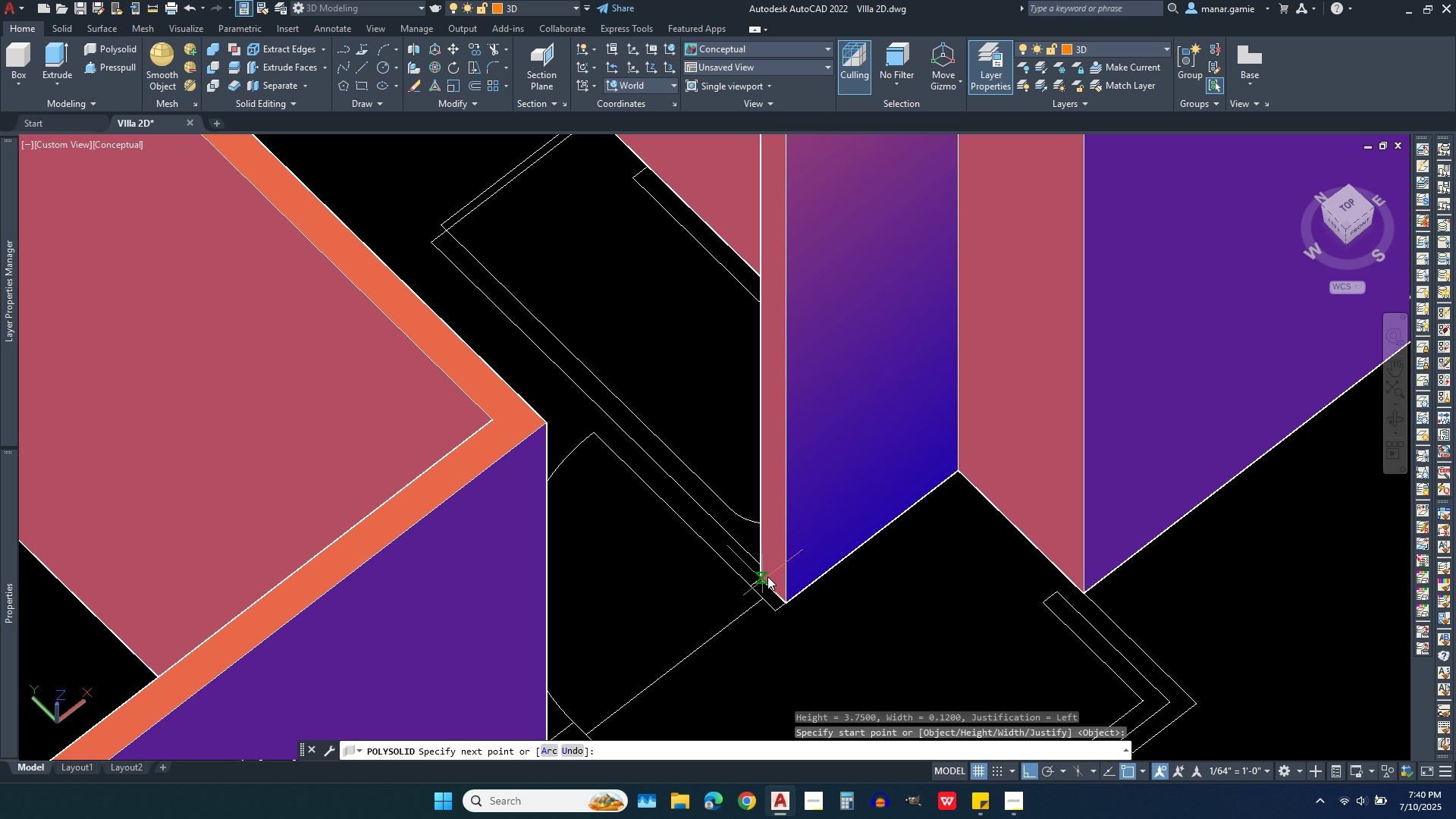 
scroll: coordinate [783, 550], scroll_direction: down, amount: 2.0
 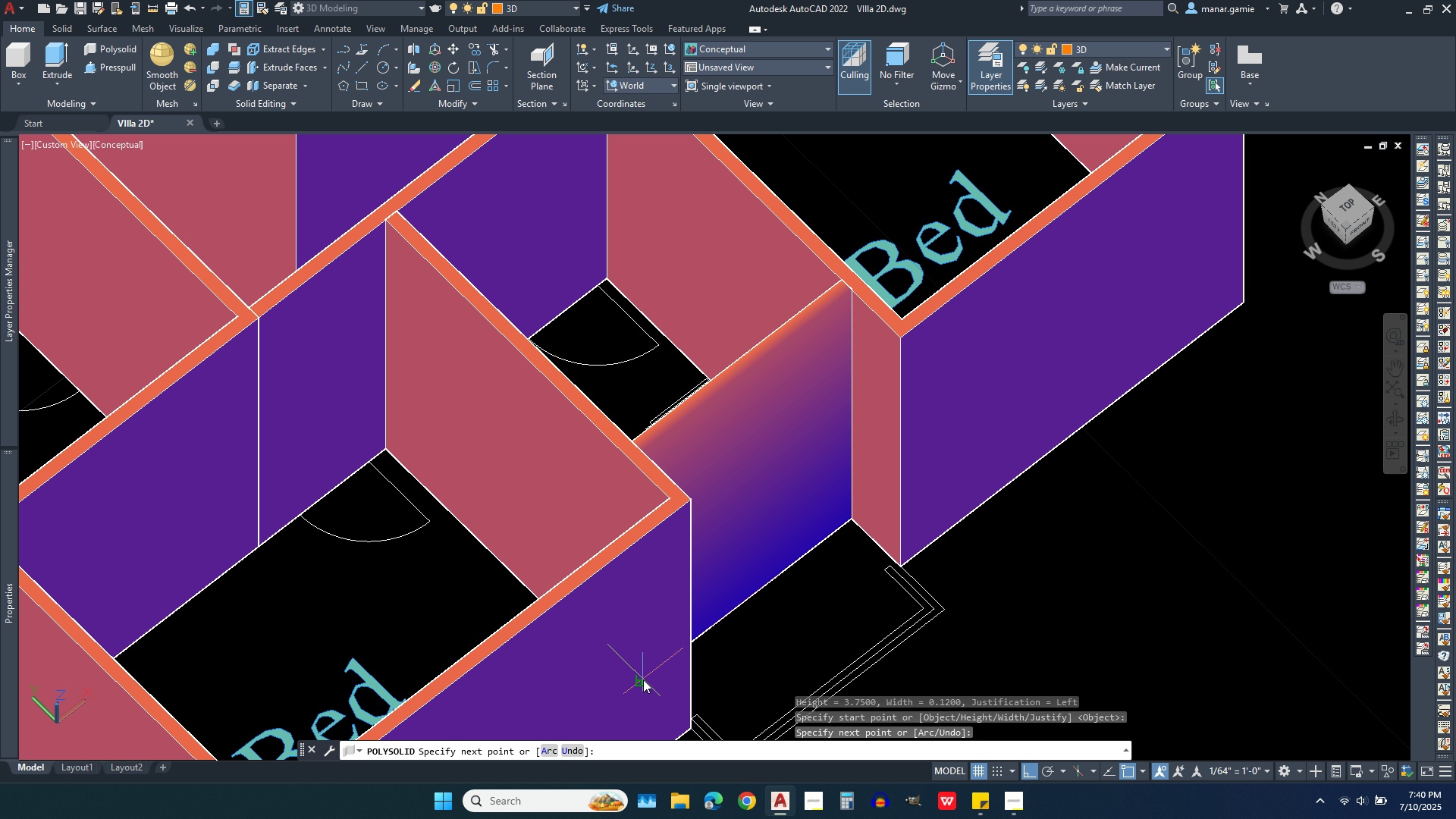 
left_click([643, 679])
 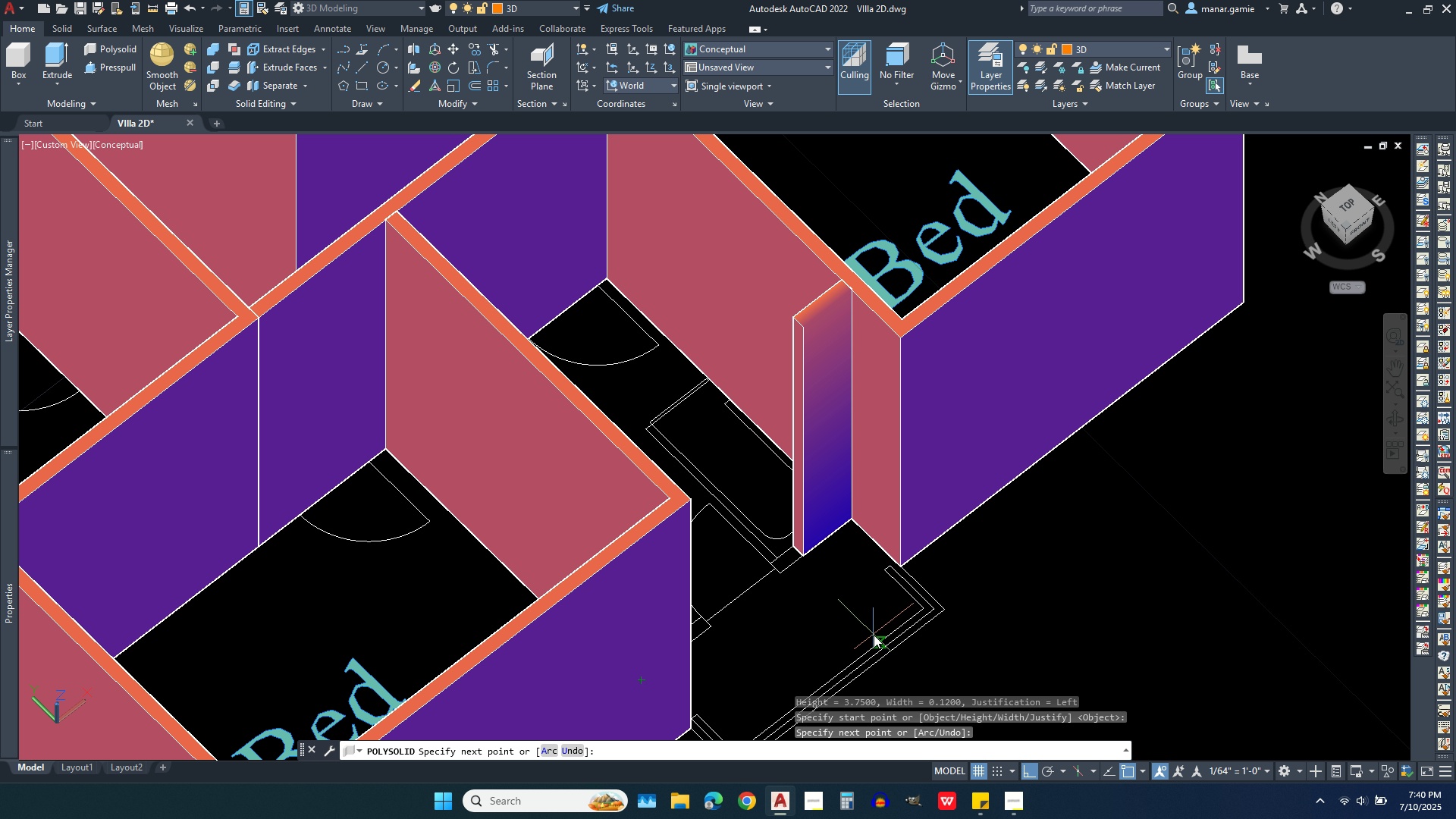 
right_click([874, 635])